 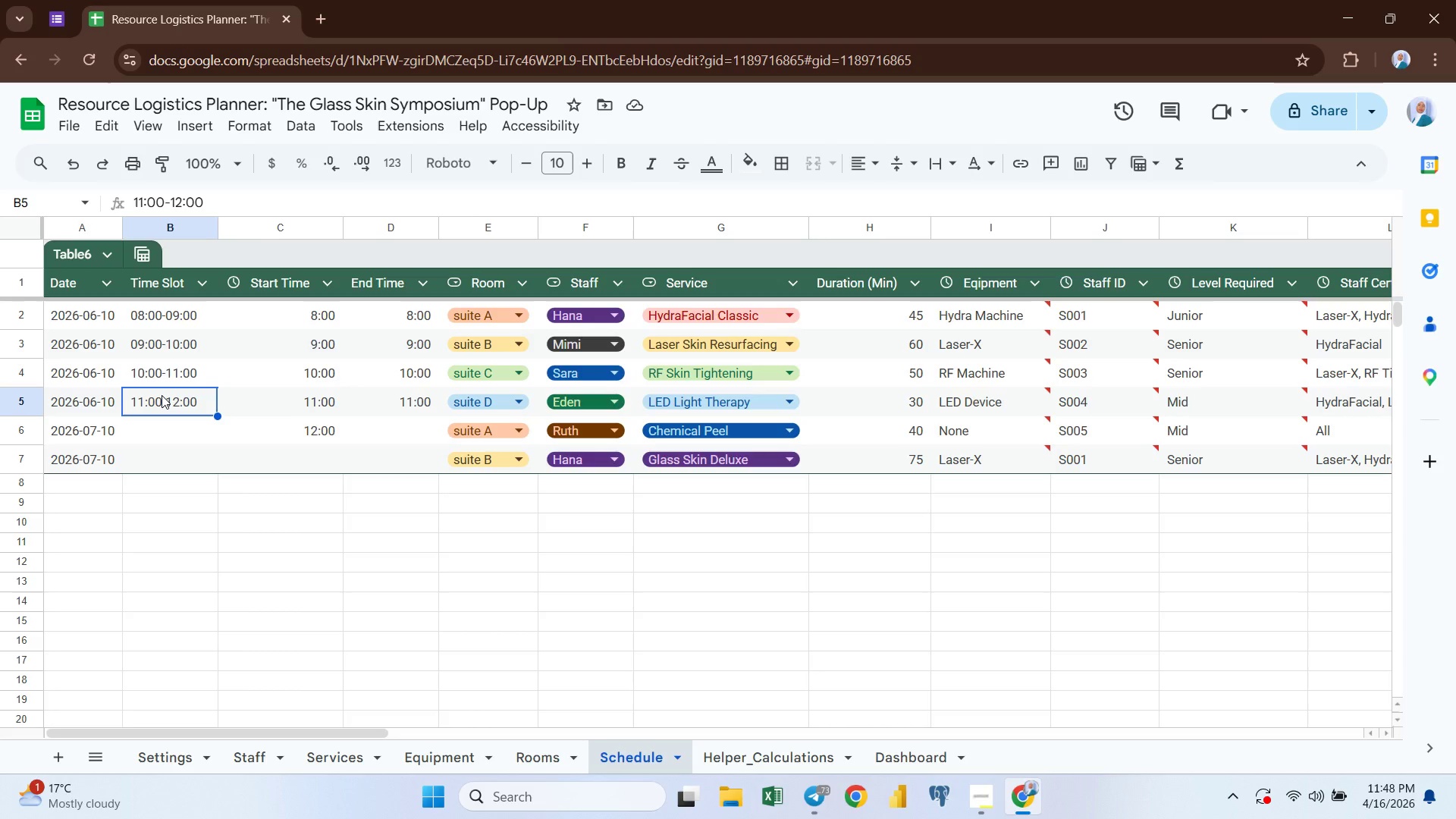 
left_click([202, 448])
 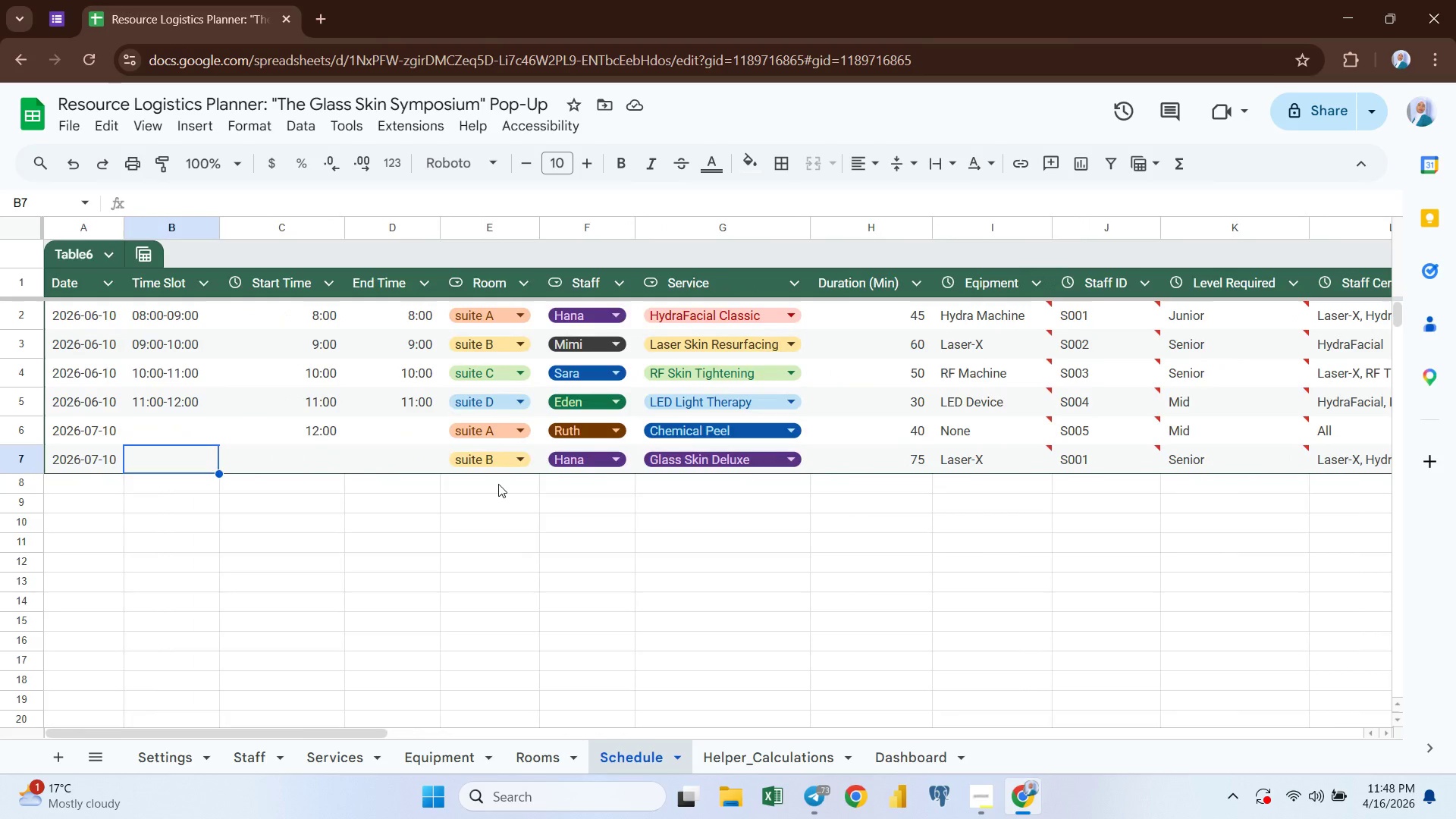 
wait(7.62)
 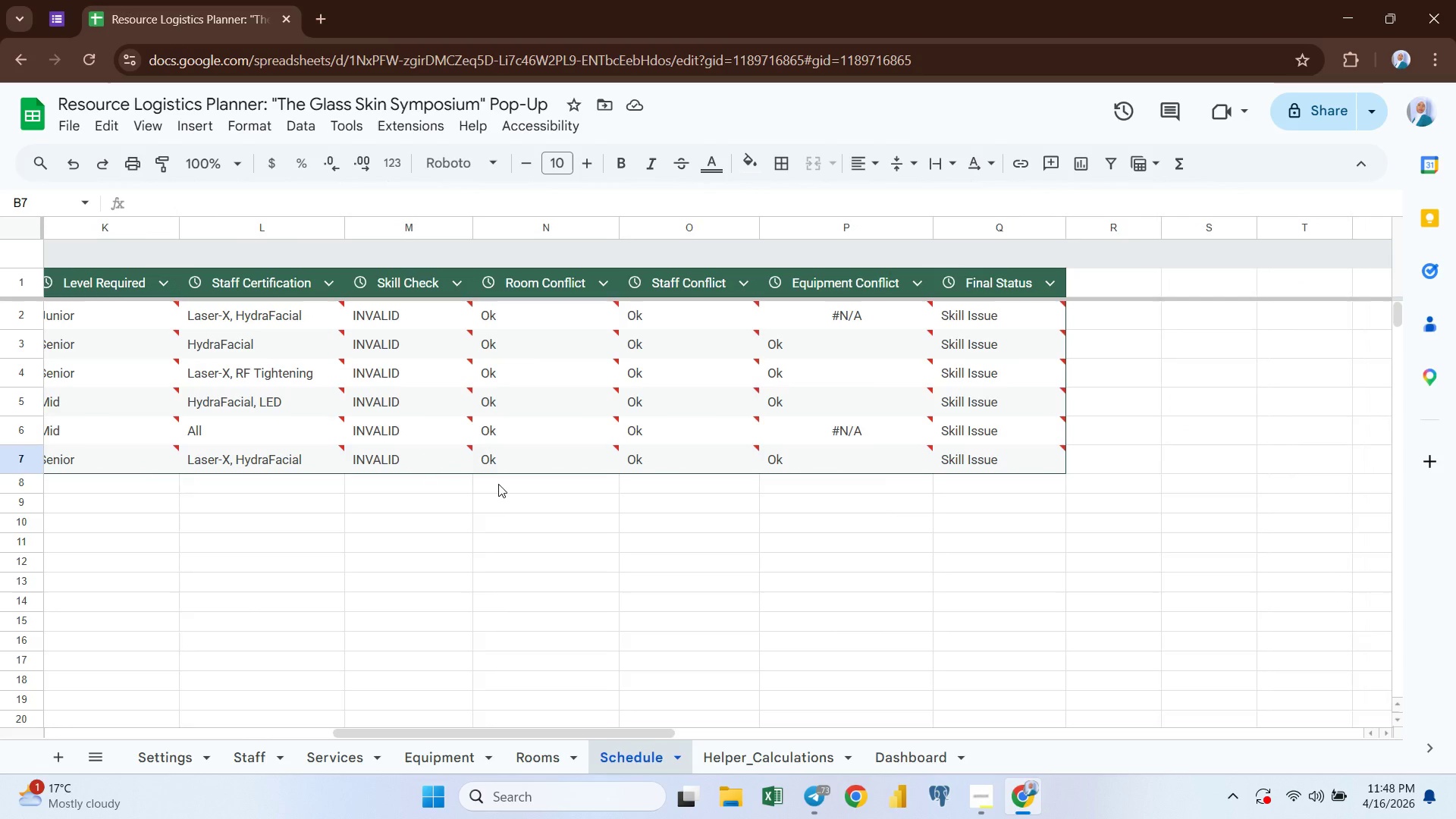 
key(Alt+AltLeft)
 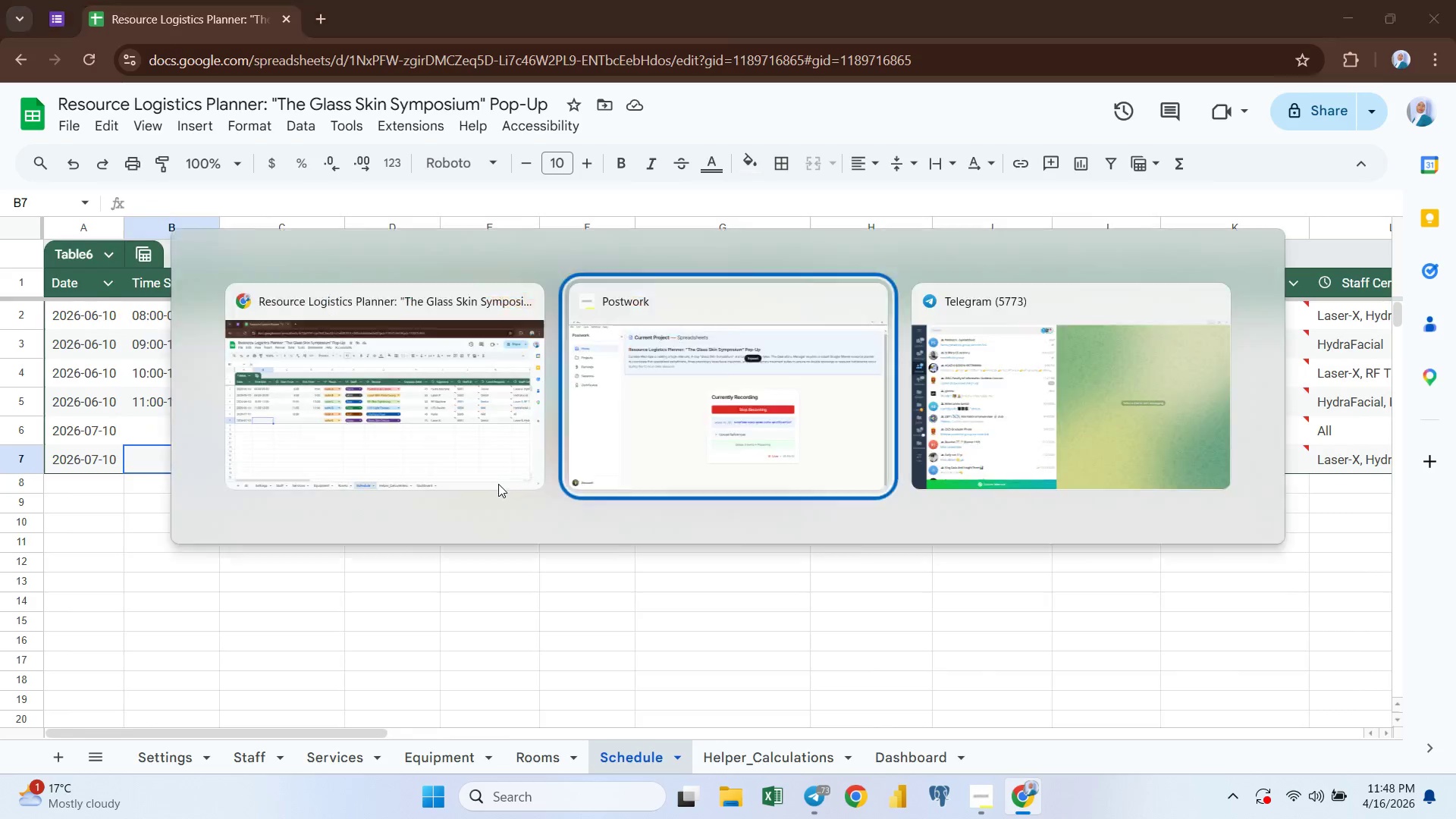 
key(Alt+Tab)